 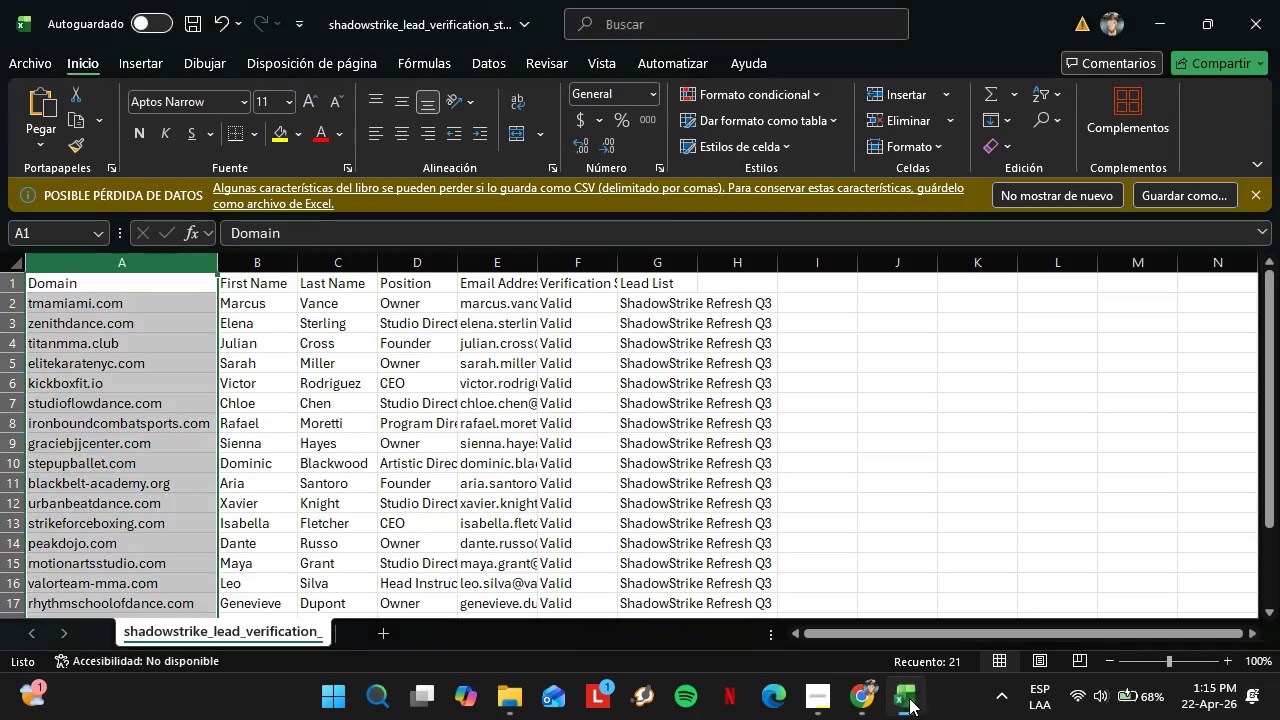 
left_click([873, 700])
 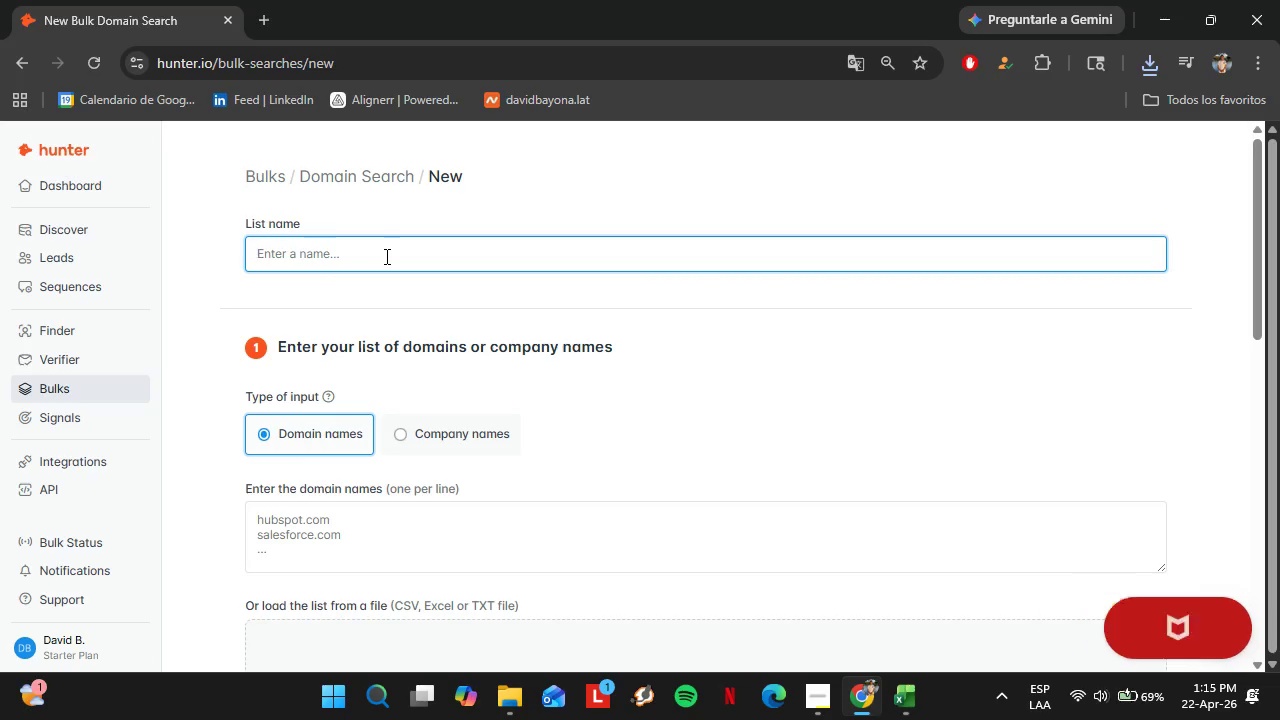 
key(Control+V)
 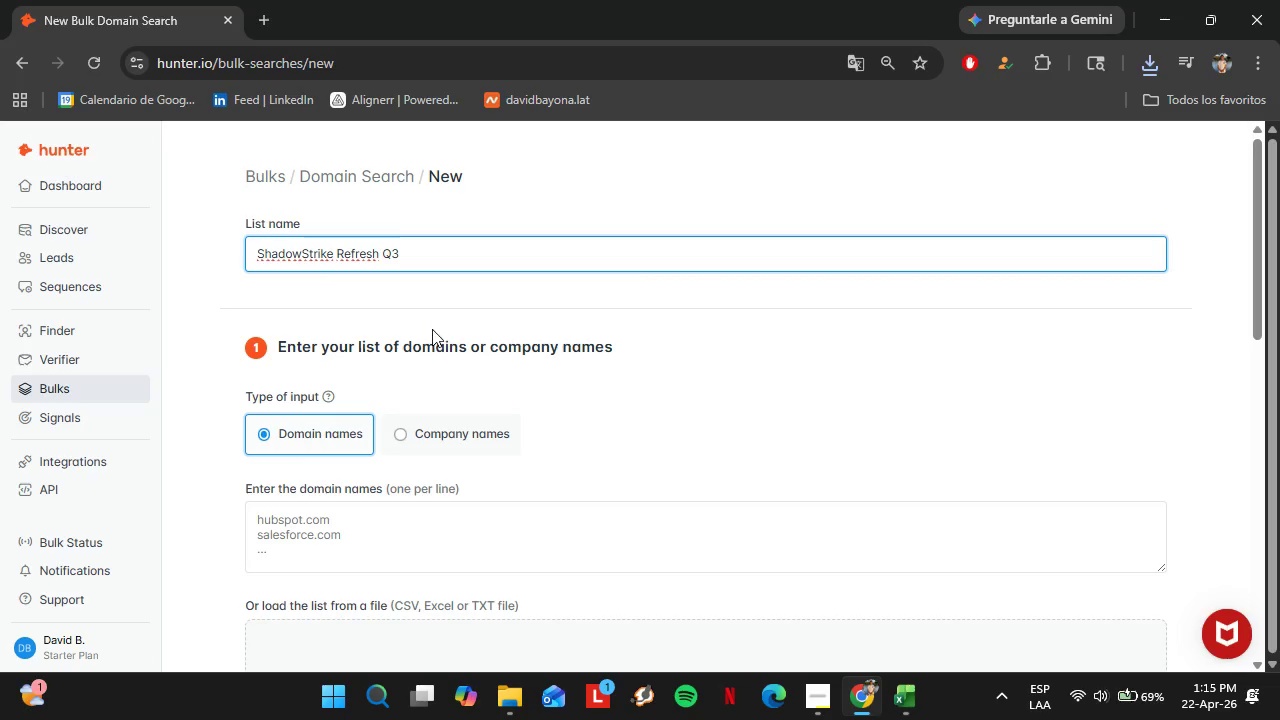 
left_click([432, 328])
 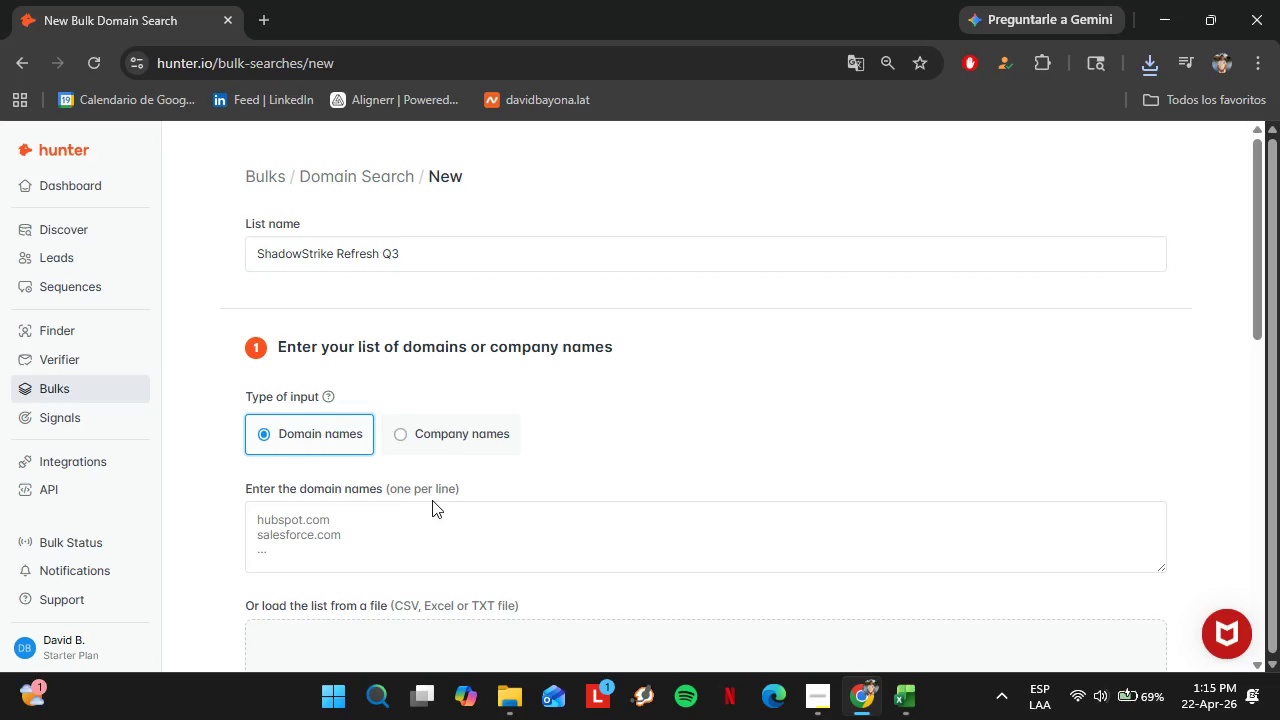 
left_click([413, 501])
 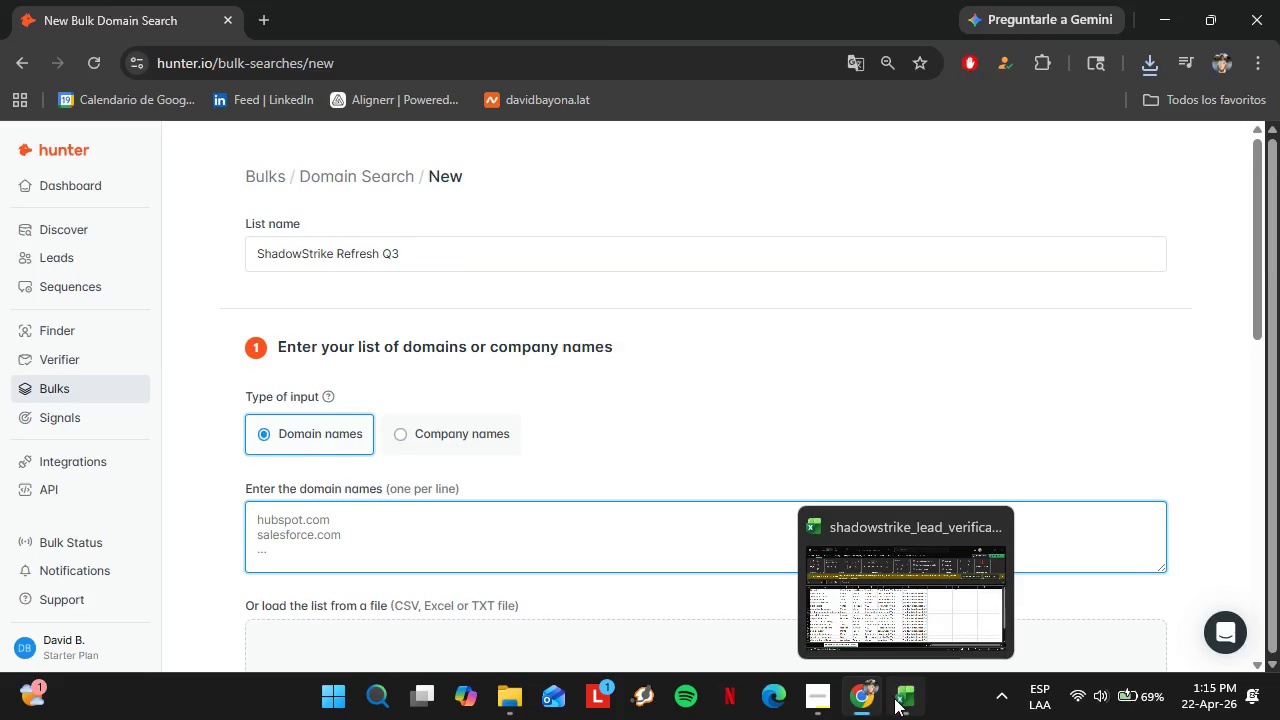 
key(Control+C)
 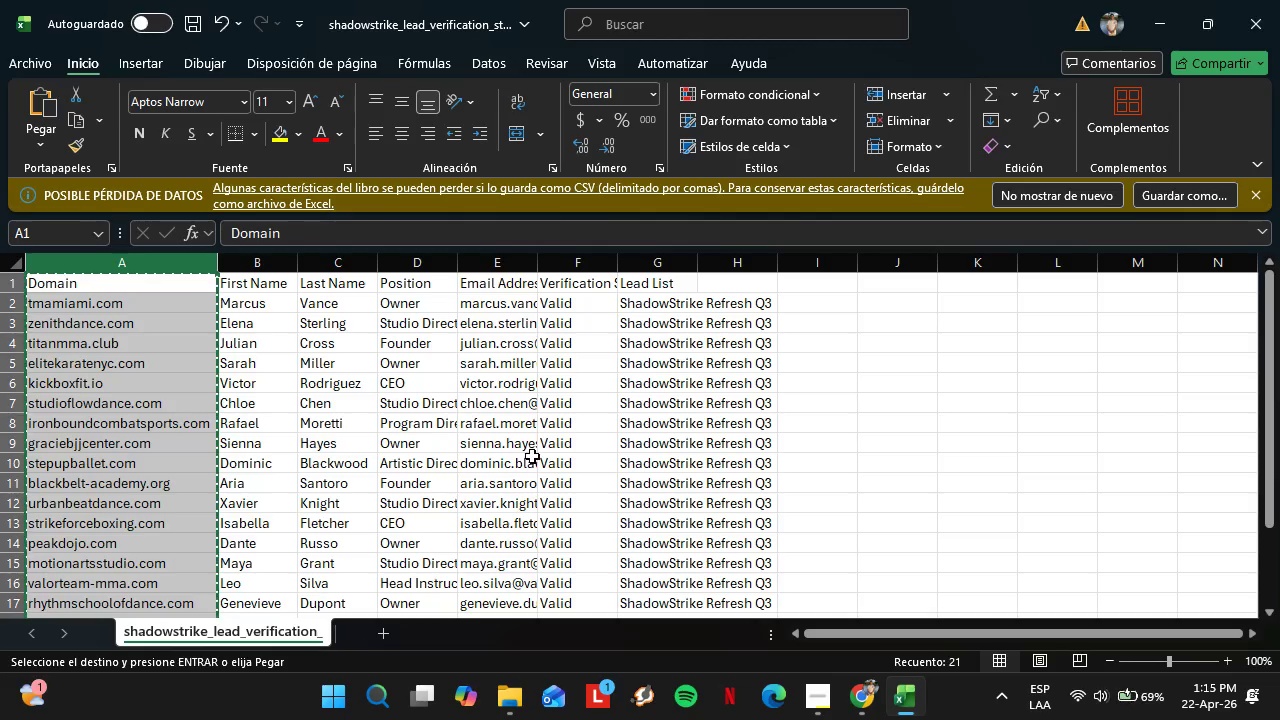 
scroll: coordinate [549, 444], scroll_direction: up, amount: 3.0